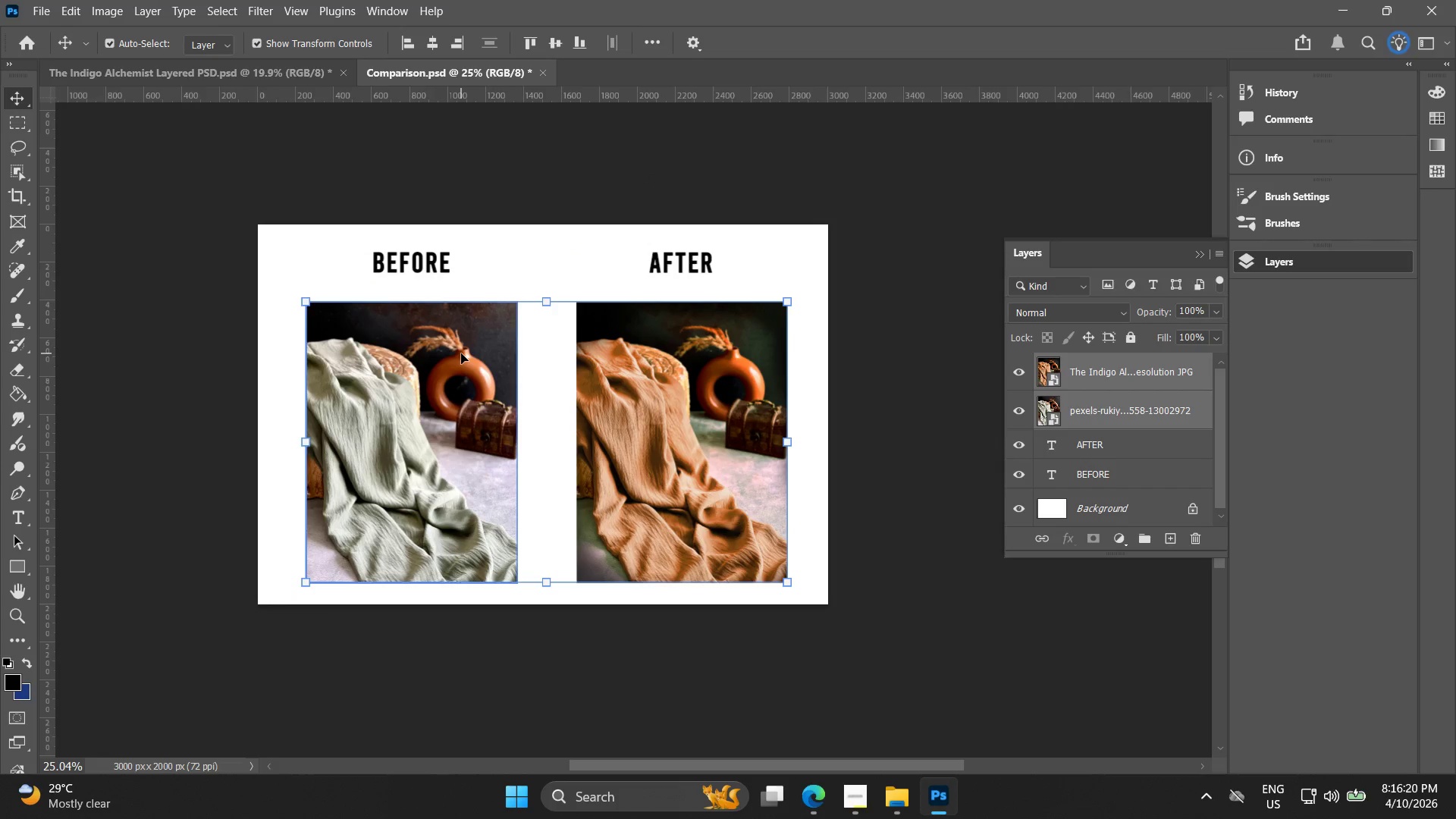 
hold_key(key=ArrowUp, duration=0.72)
 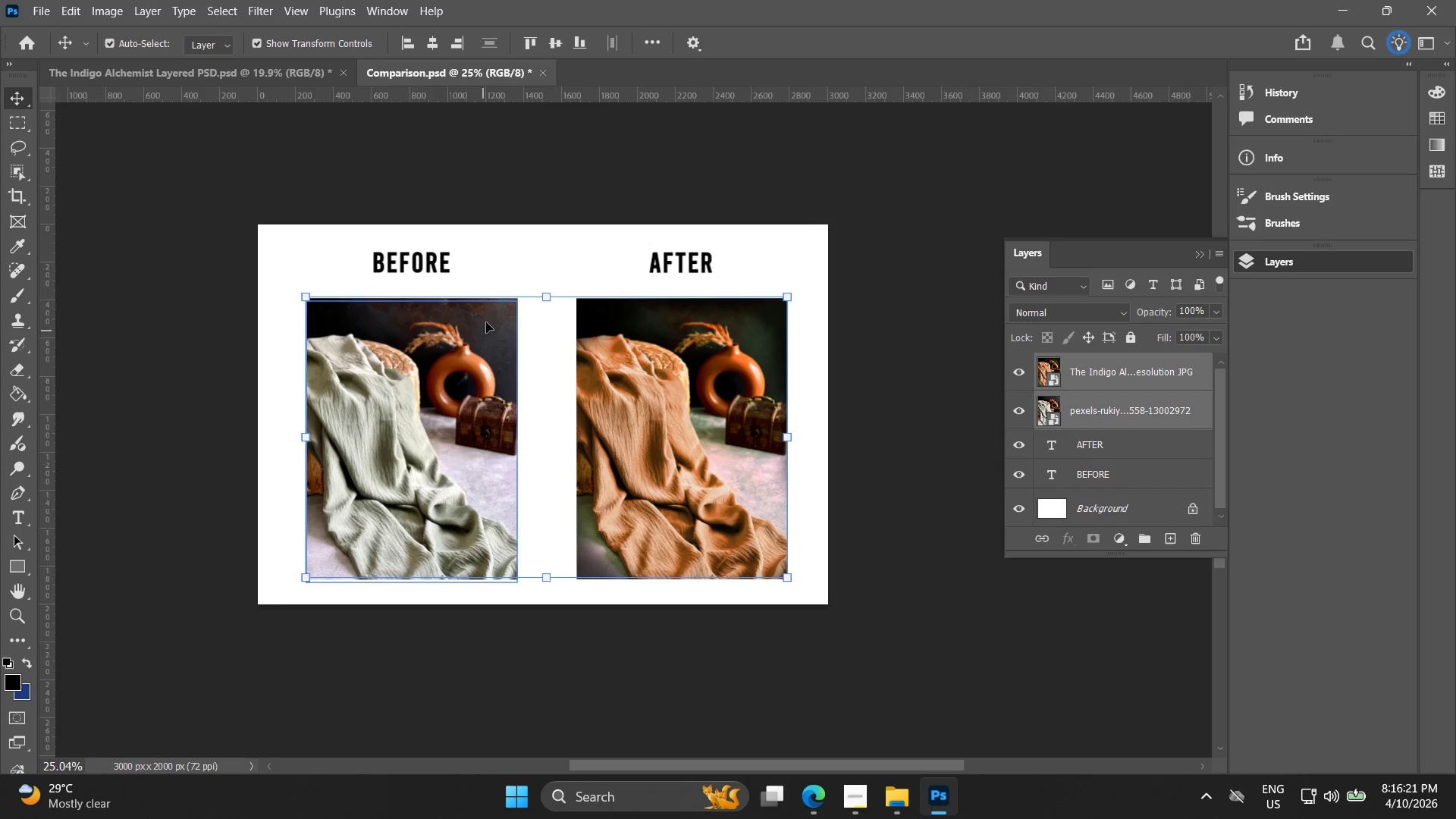 
key(ArrowUp)
 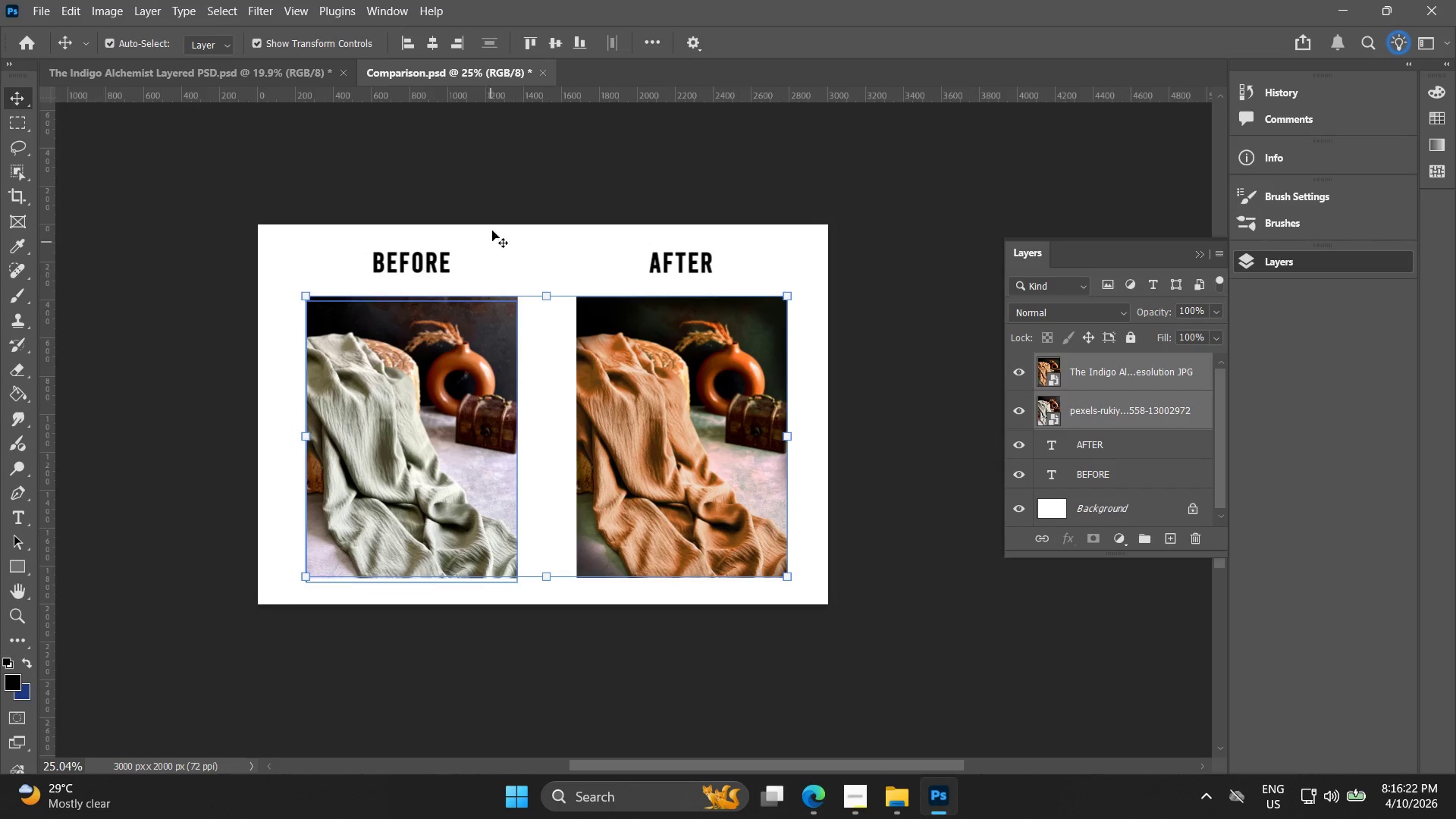 
key(ArrowUp)